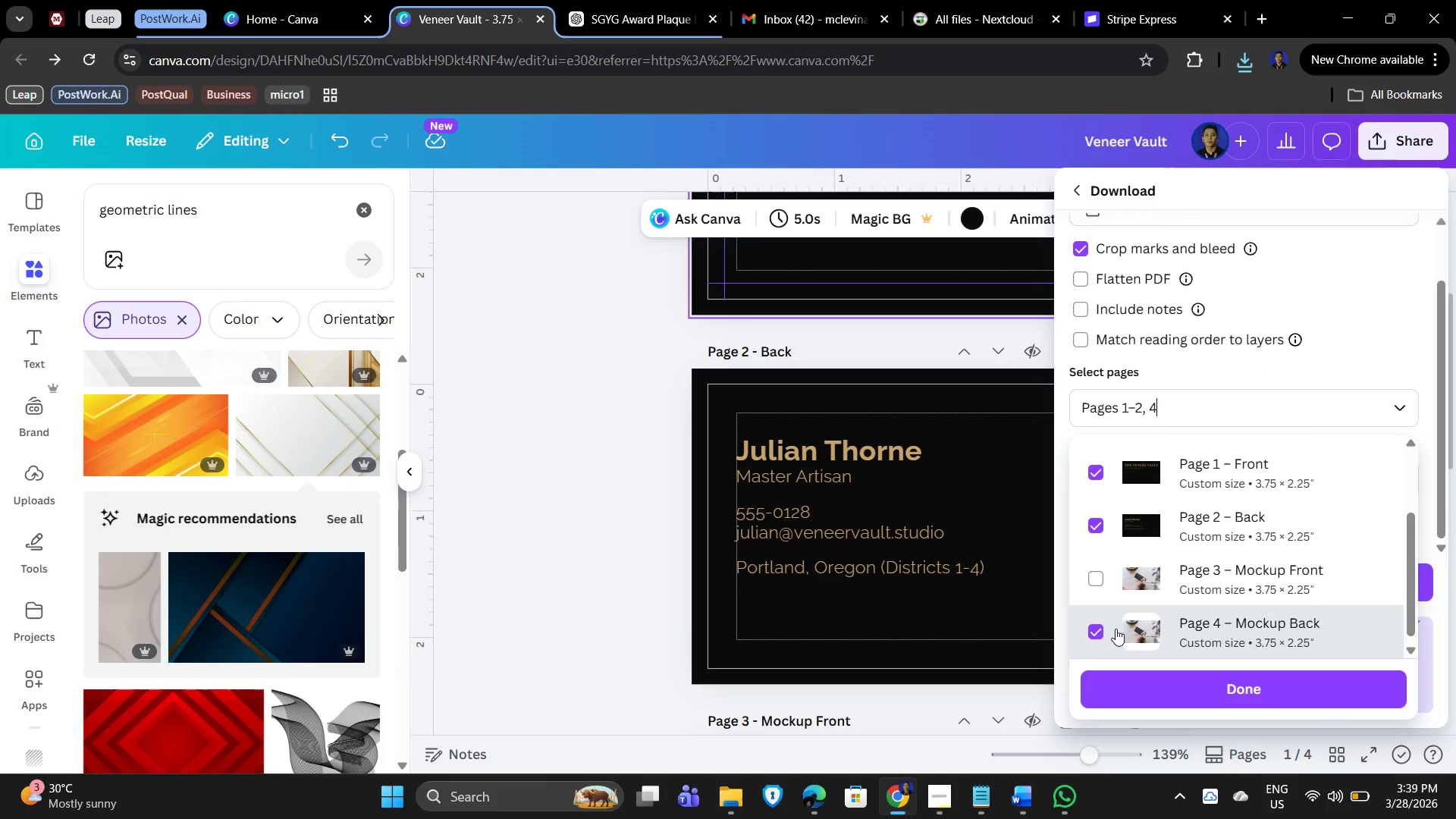 
scroll: coordinate [1339, 572], scroll_direction: down, amount: 1.0
 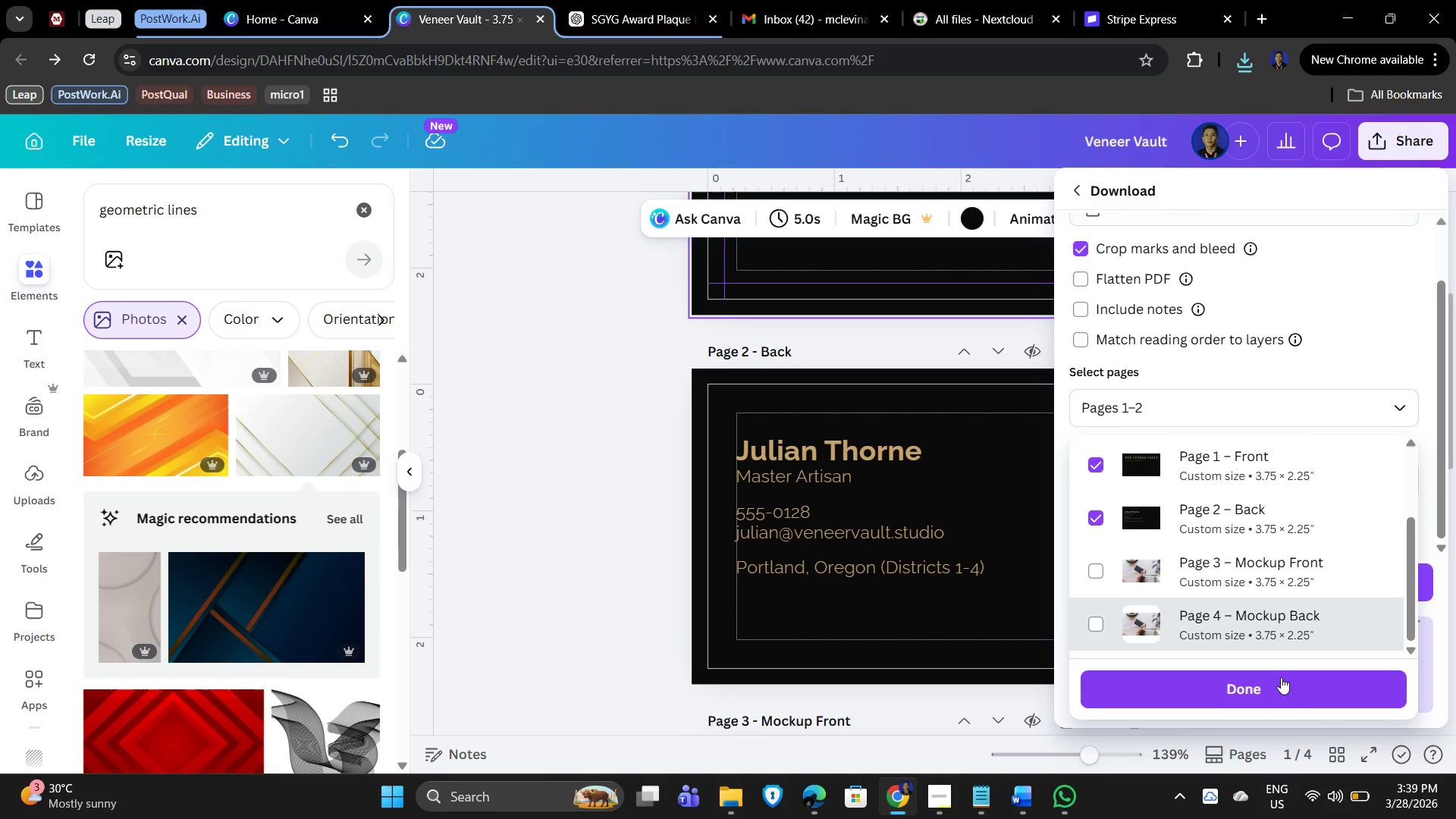 
left_click([1270, 681])
 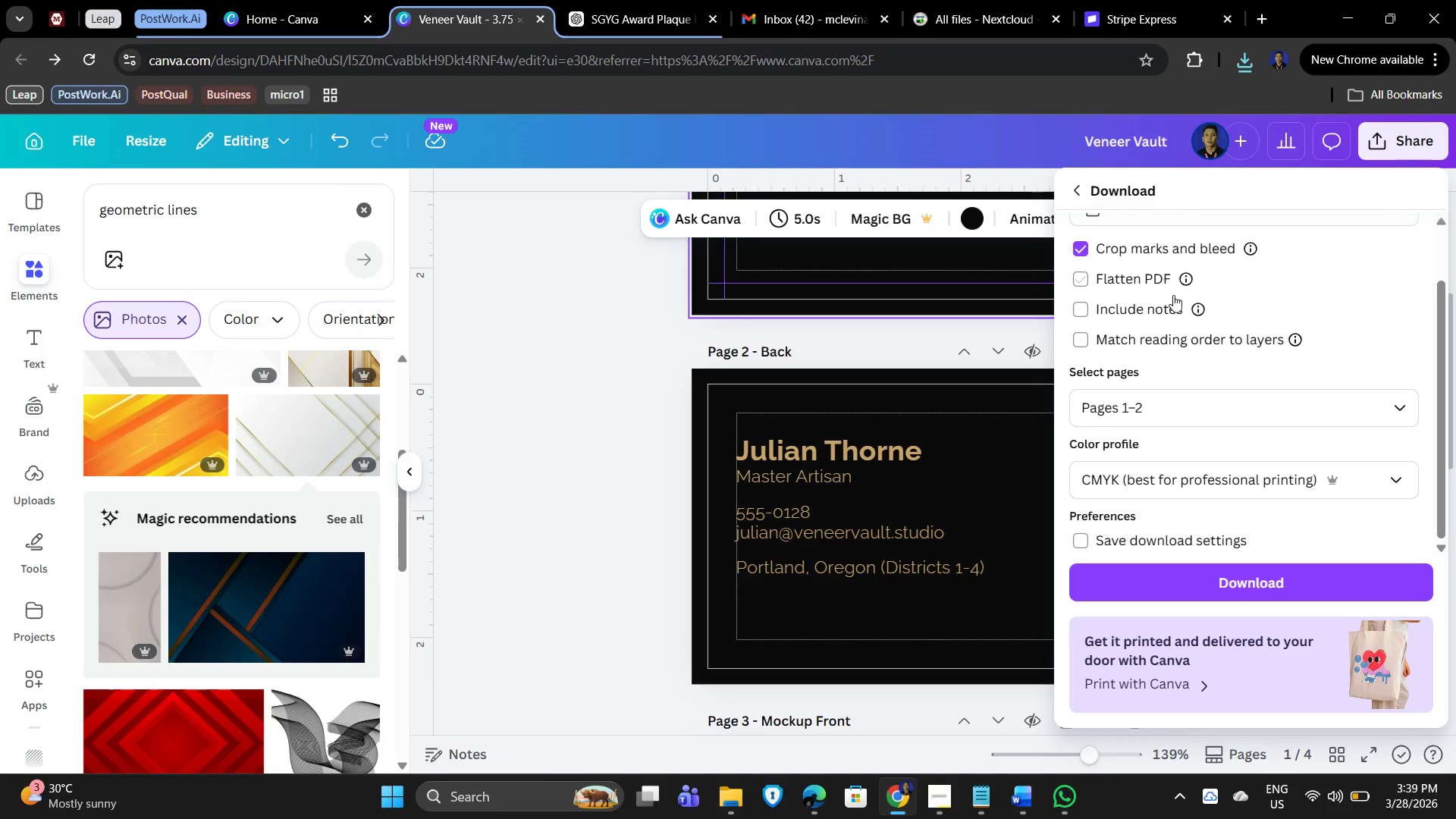 
scroll: coordinate [1258, 425], scroll_direction: up, amount: 4.0
 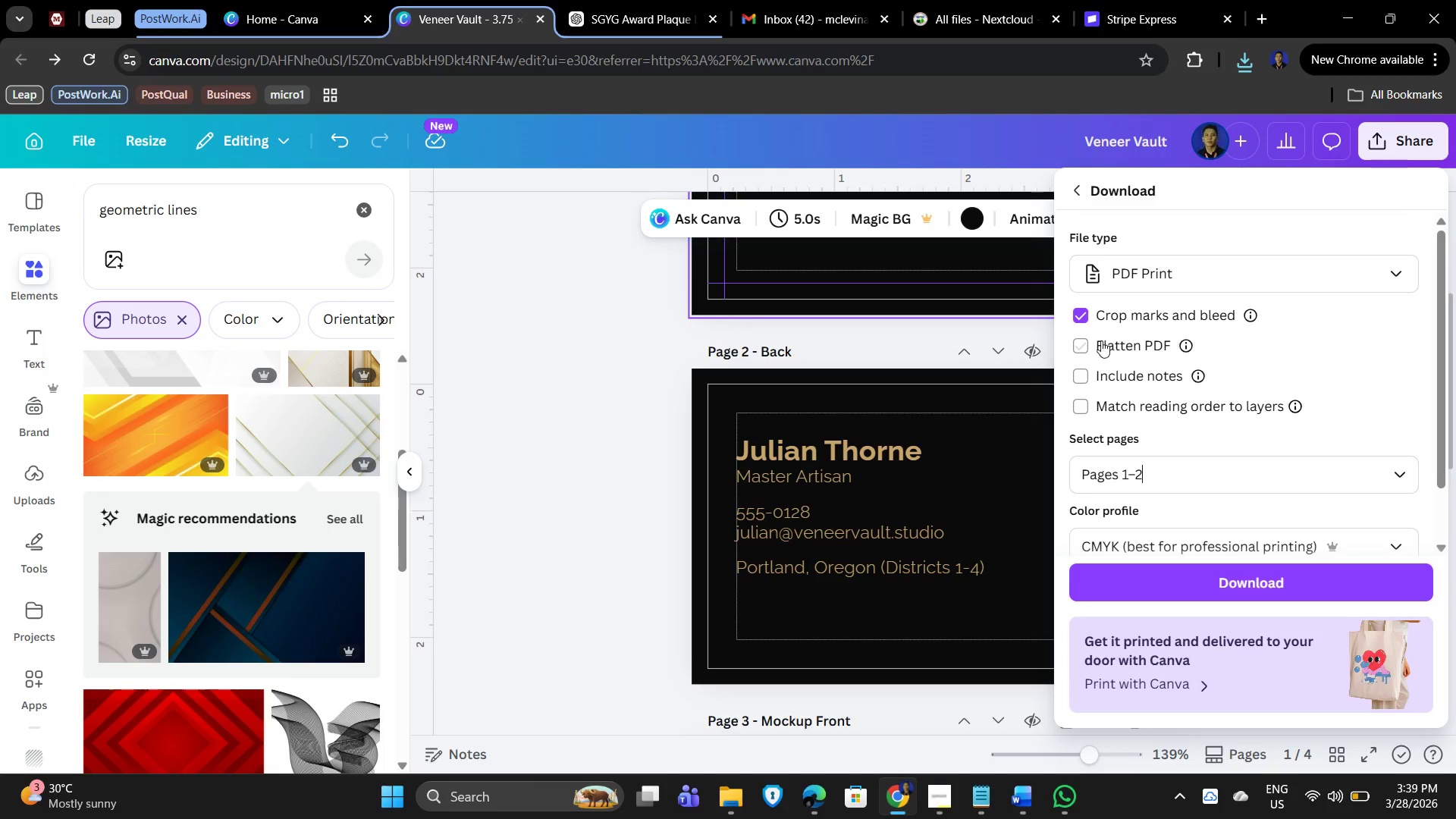 
scroll: coordinate [1364, 427], scroll_direction: down, amount: 3.0
 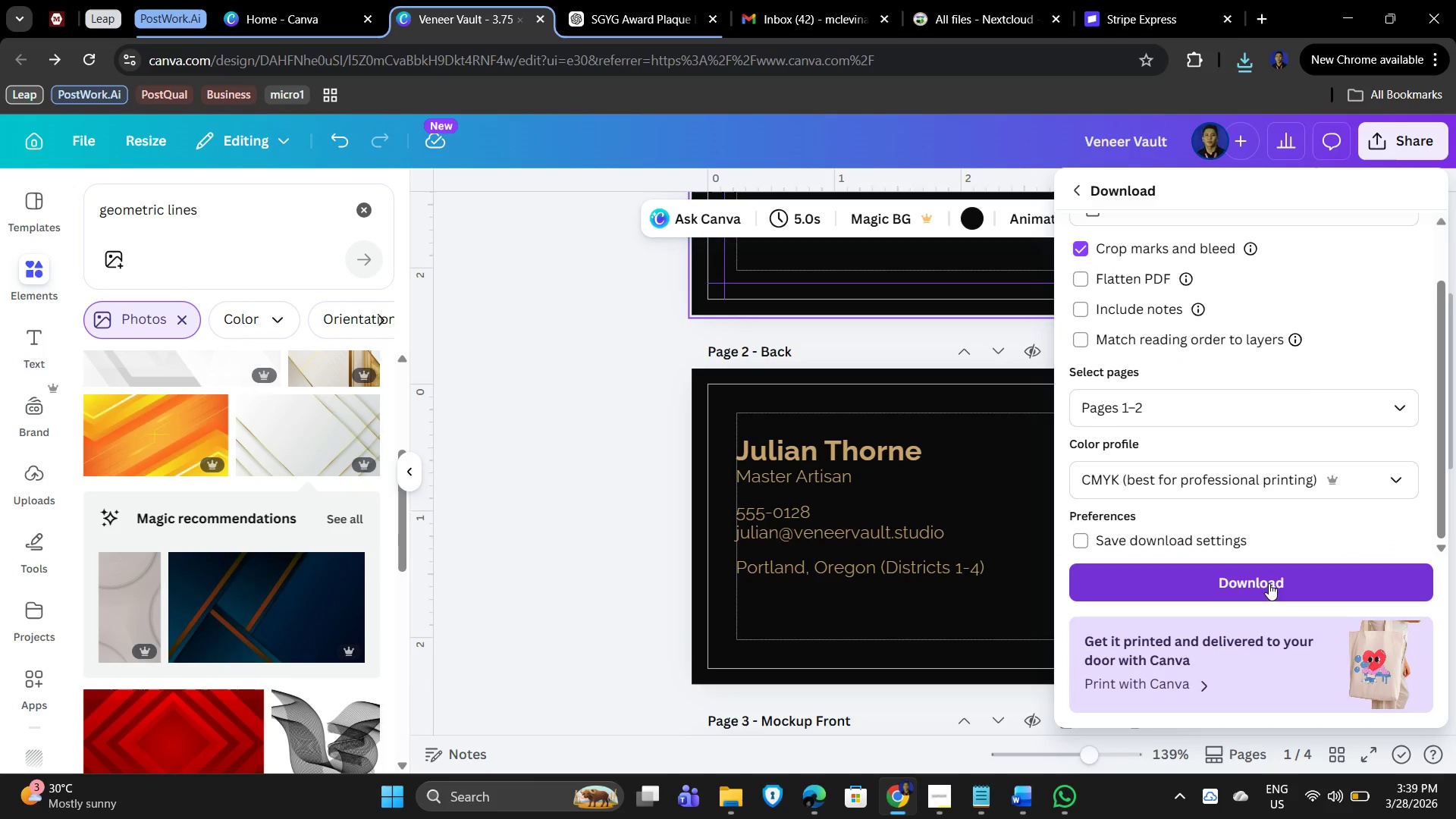 
left_click([1269, 583])
 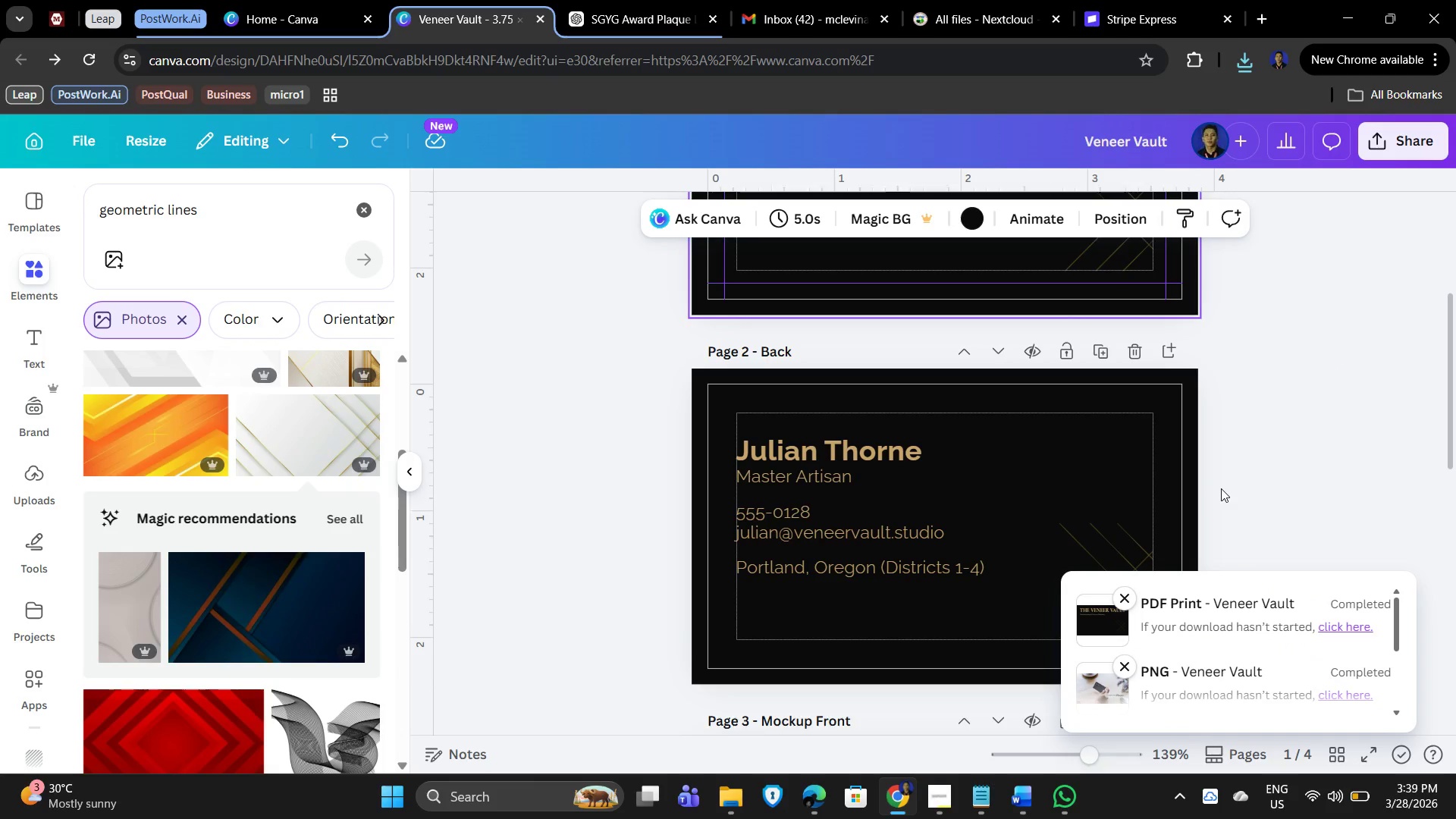 
wait(7.3)
 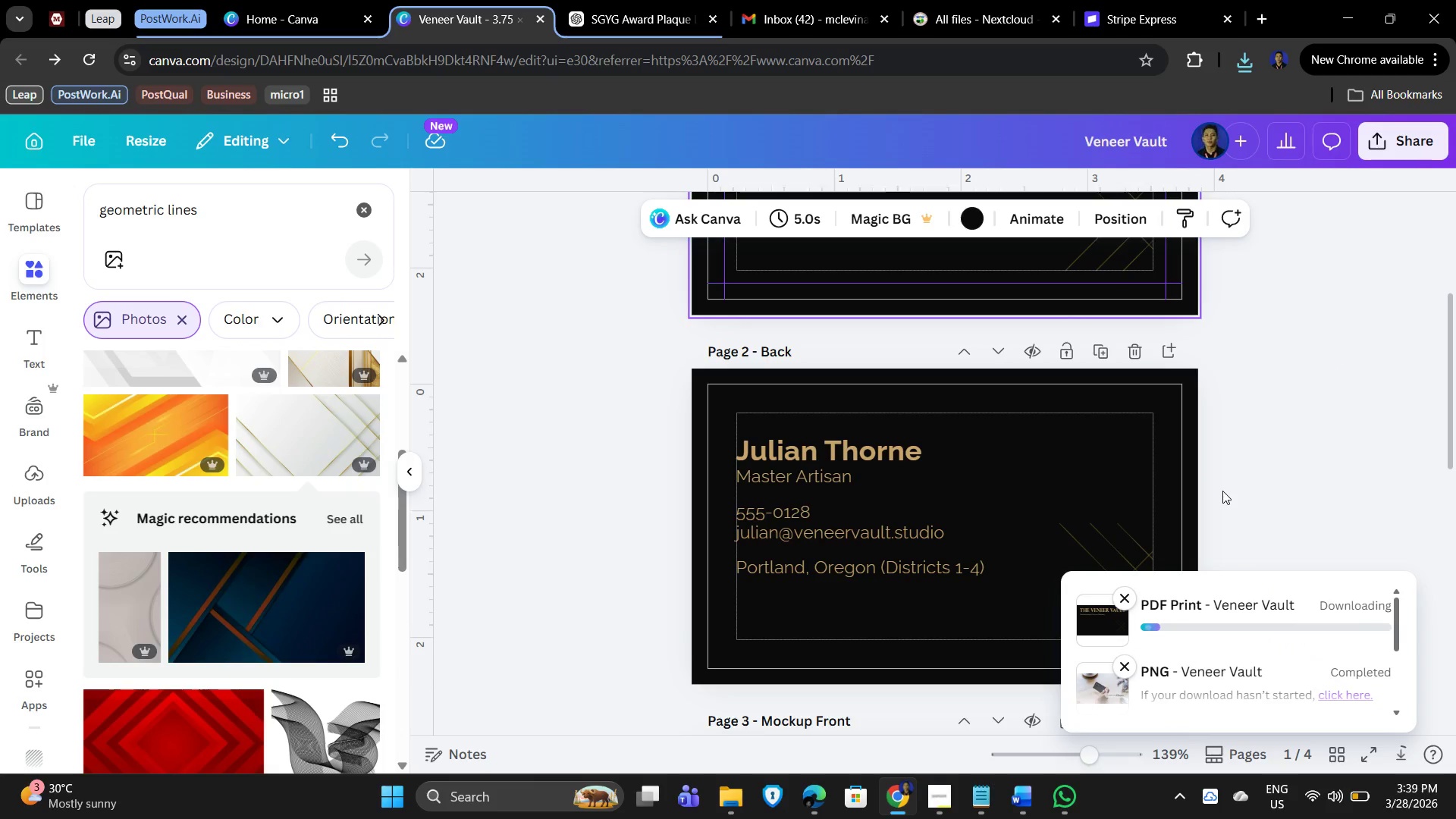 
left_click([733, 808])
 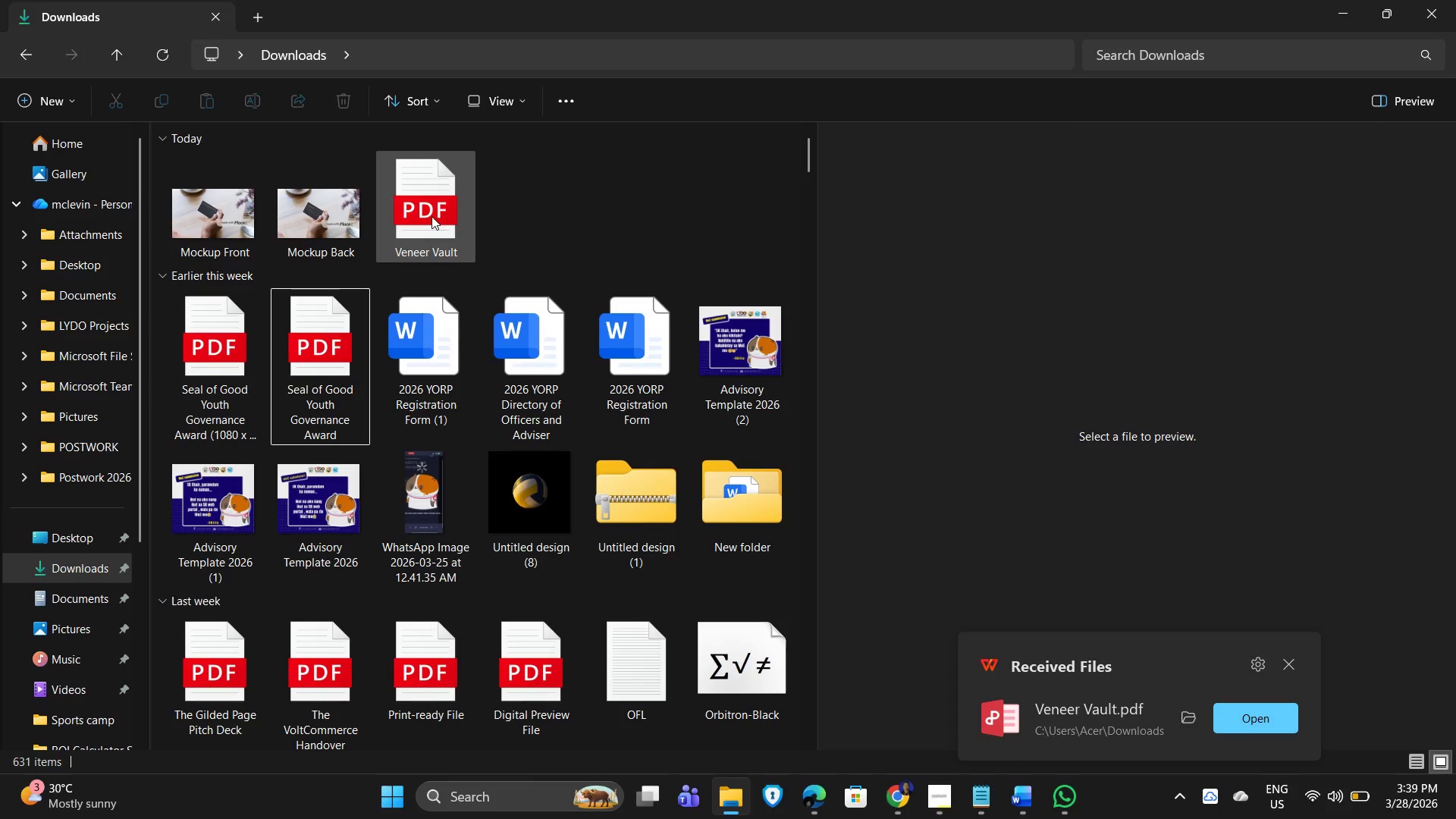 
double_click([425, 216])
 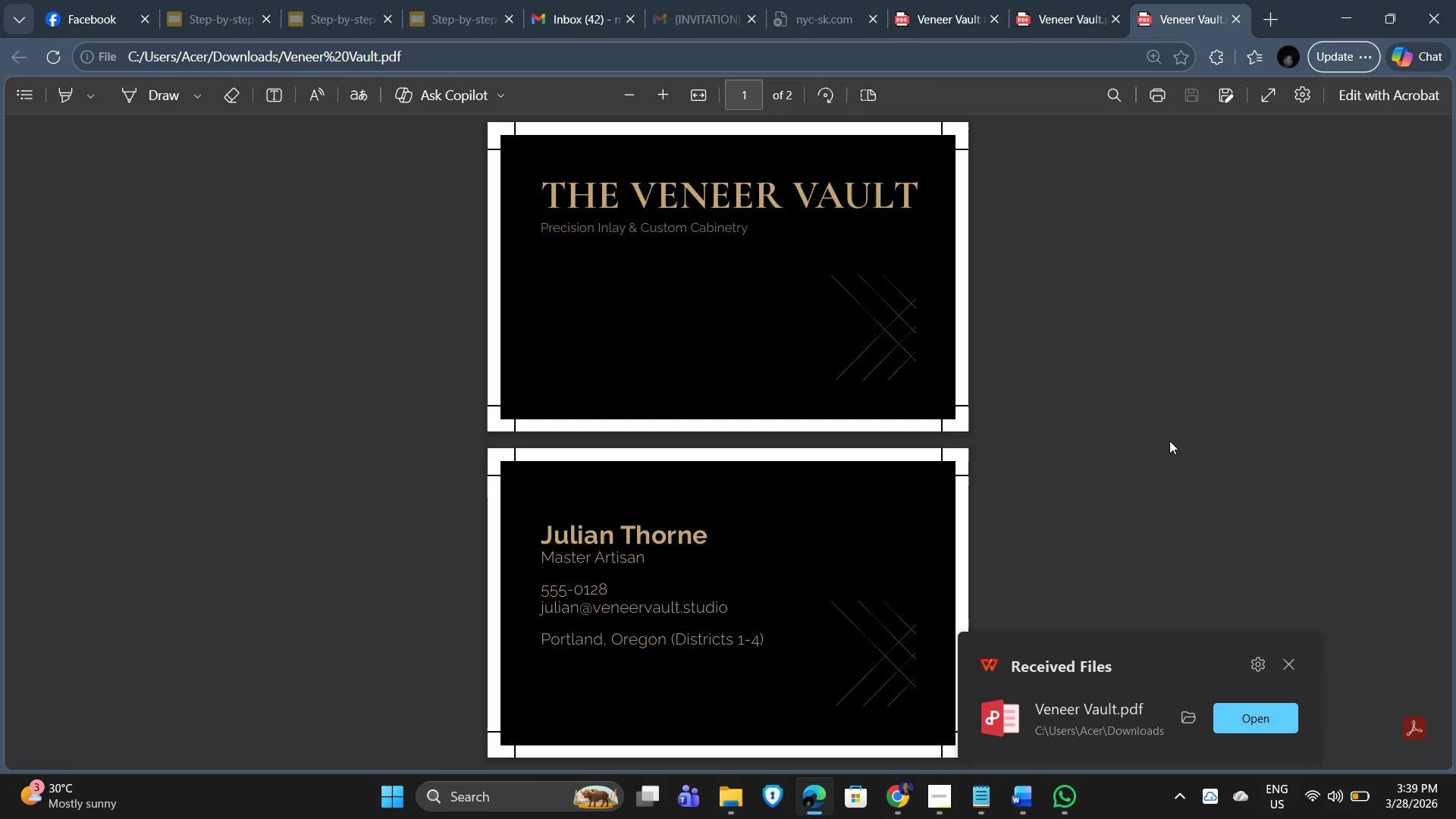 
hold_key(key=ControlLeft, duration=0.42)
scroll: coordinate [1165, 397], scroll_direction: down, amount: 3.0
 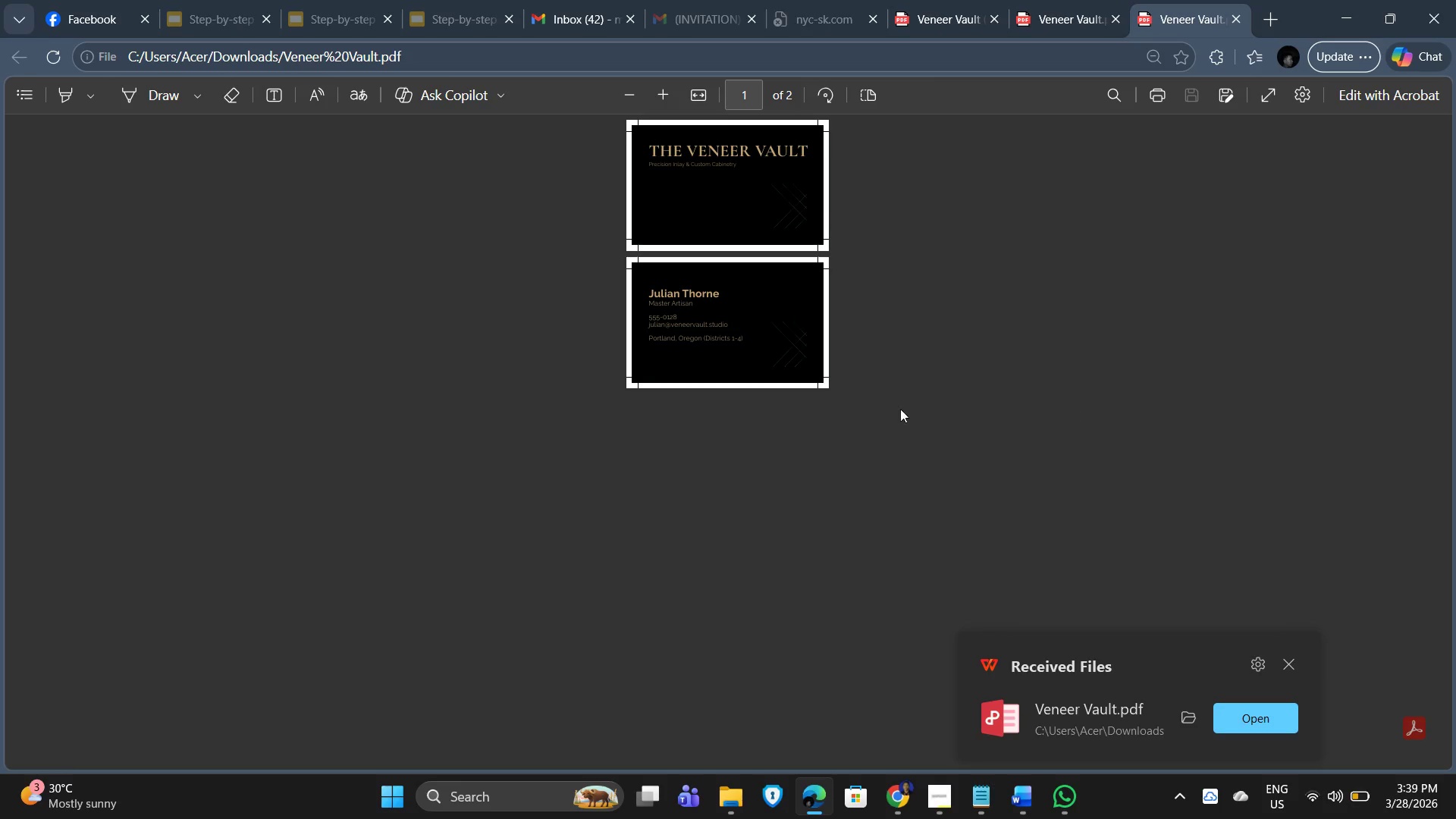 
hold_key(key=ControlLeft, duration=0.86)
scroll: coordinate [1068, 450], scroll_direction: up, amount: 9.0
 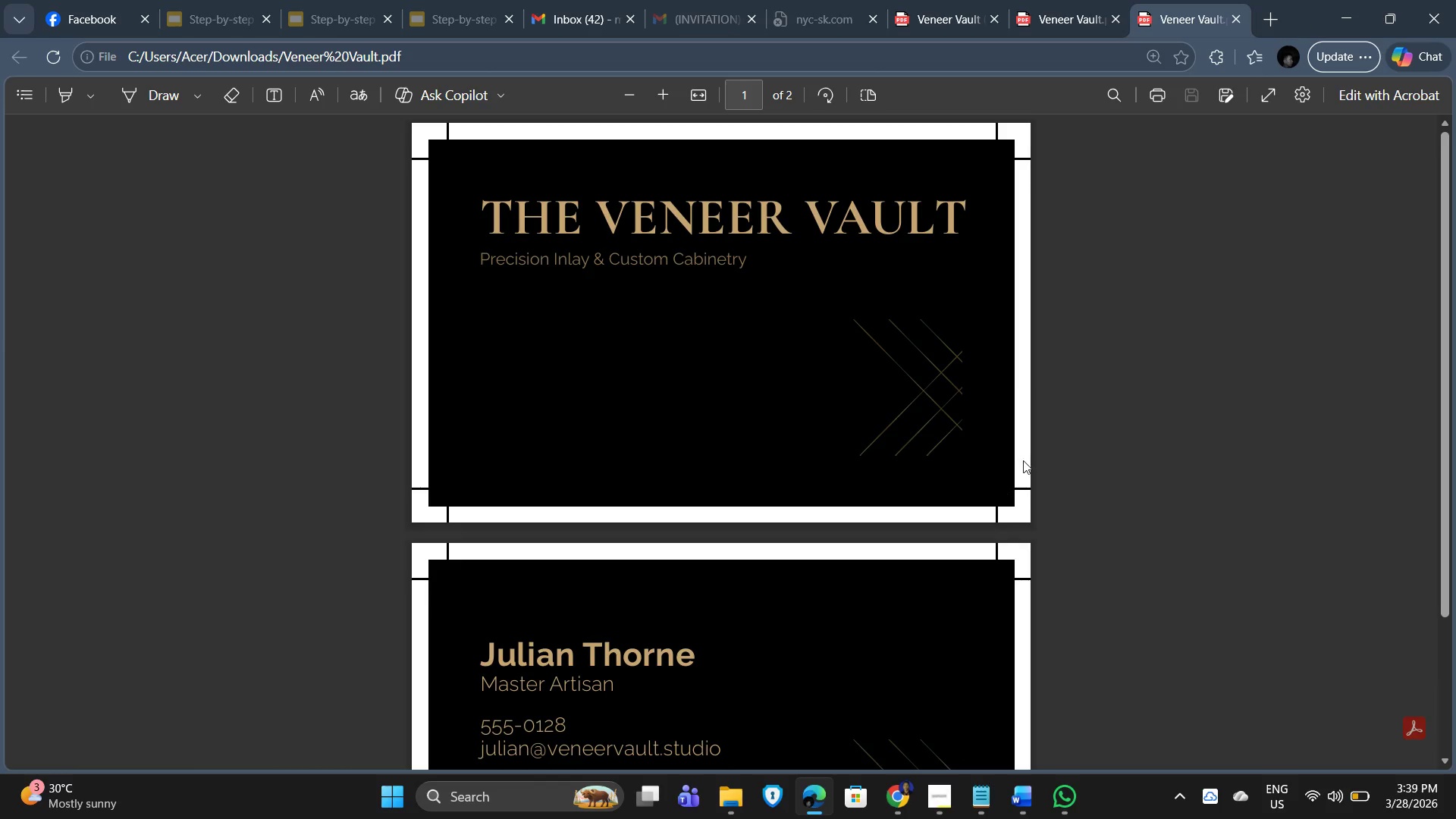 
wait(6.99)
 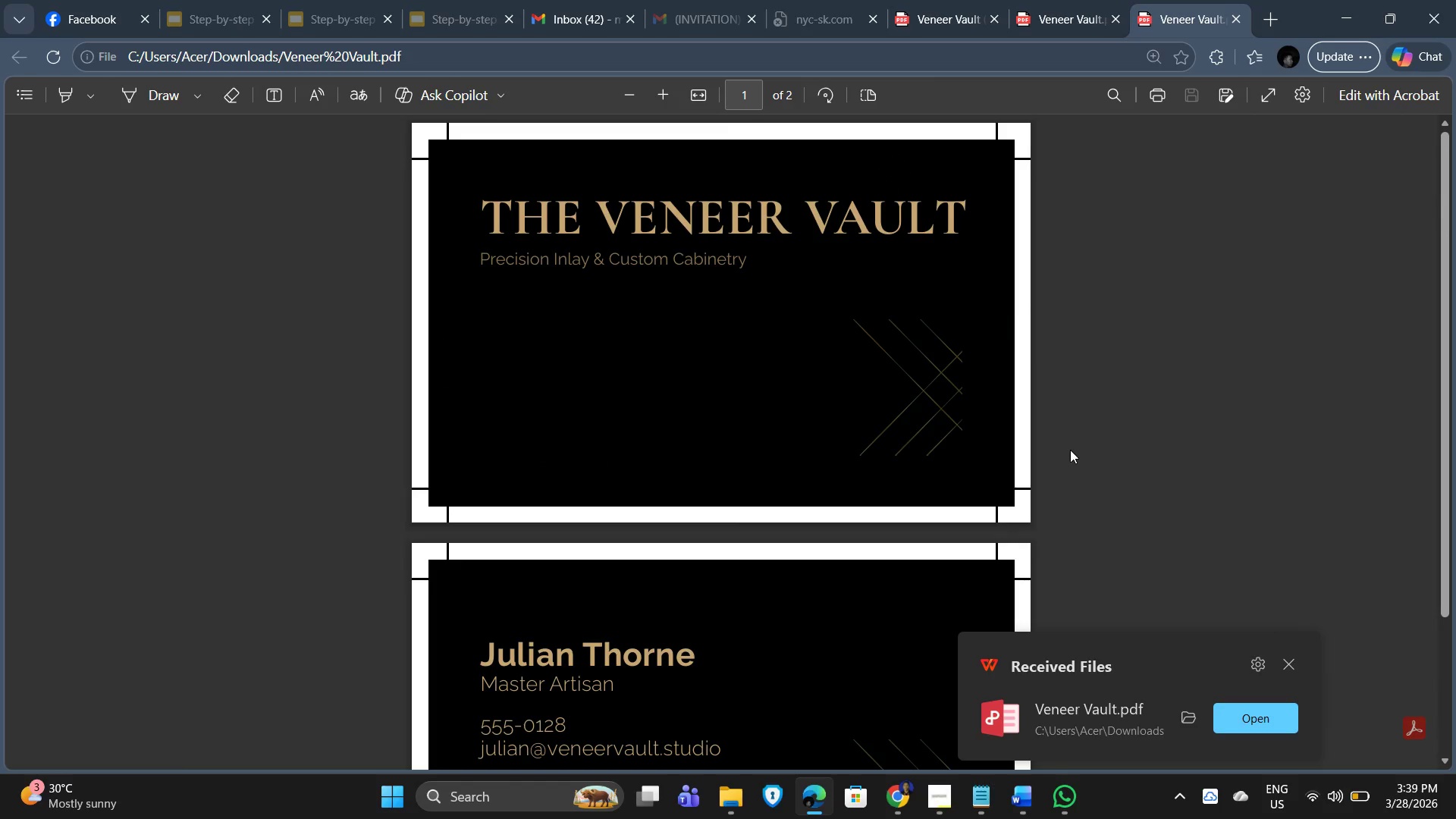 
hold_key(key=ControlLeft, duration=0.69)
scroll: coordinate [1158, 464], scroll_direction: up, amount: 6.0
 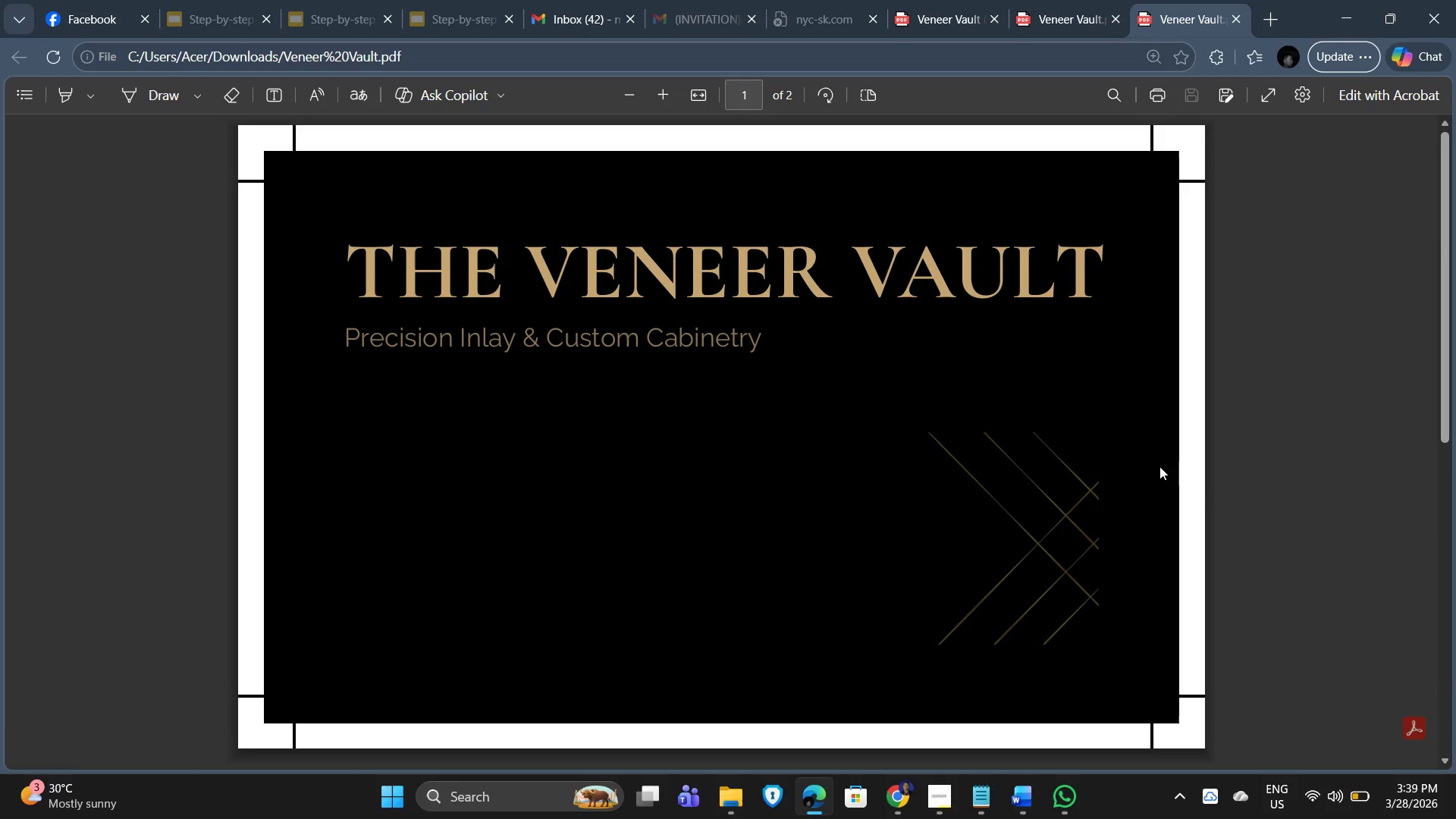 
scroll: coordinate [1164, 466], scroll_direction: down, amount: 7.0
 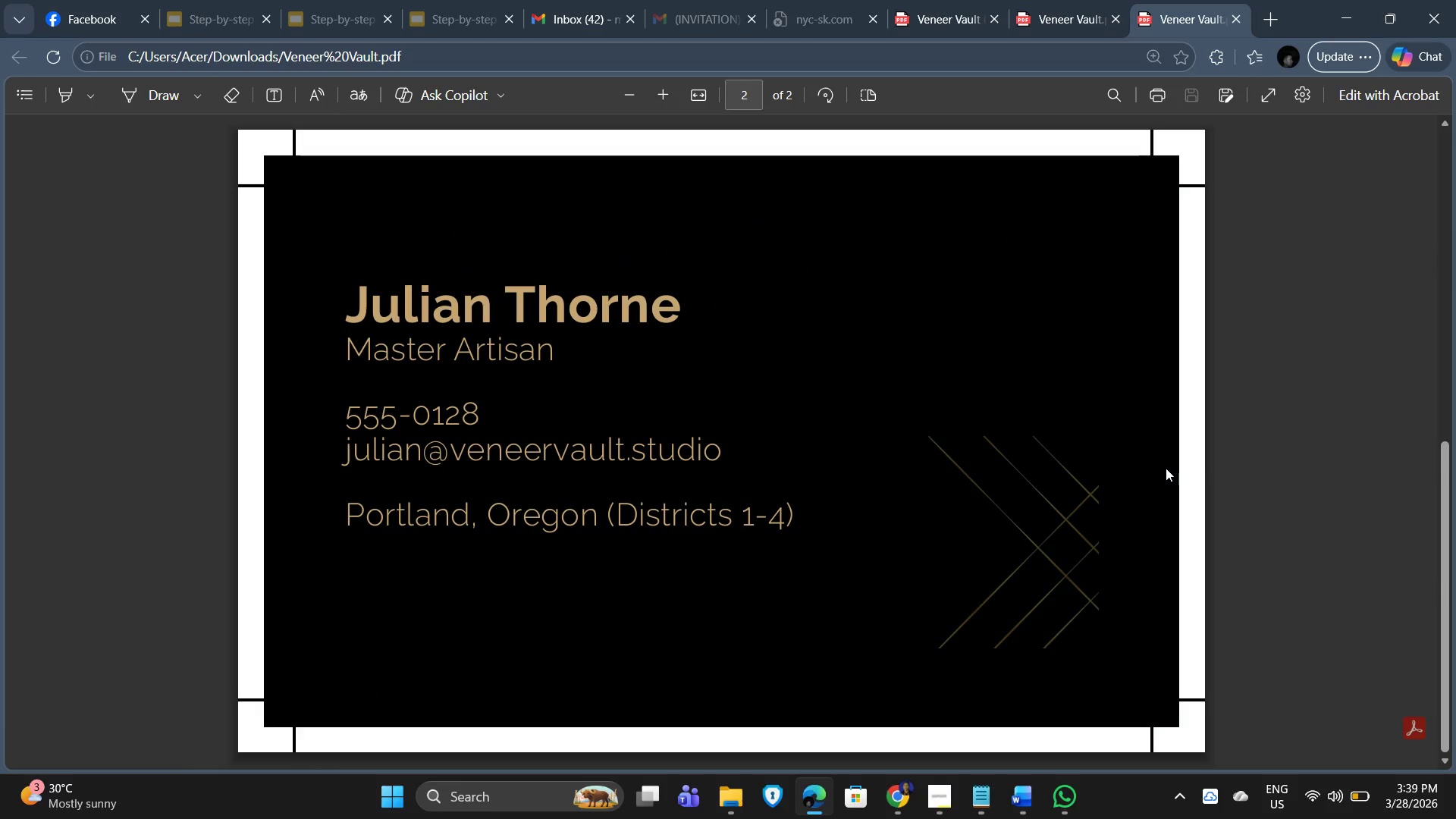 
scroll: coordinate [1108, 513], scroll_direction: up, amount: 7.0
 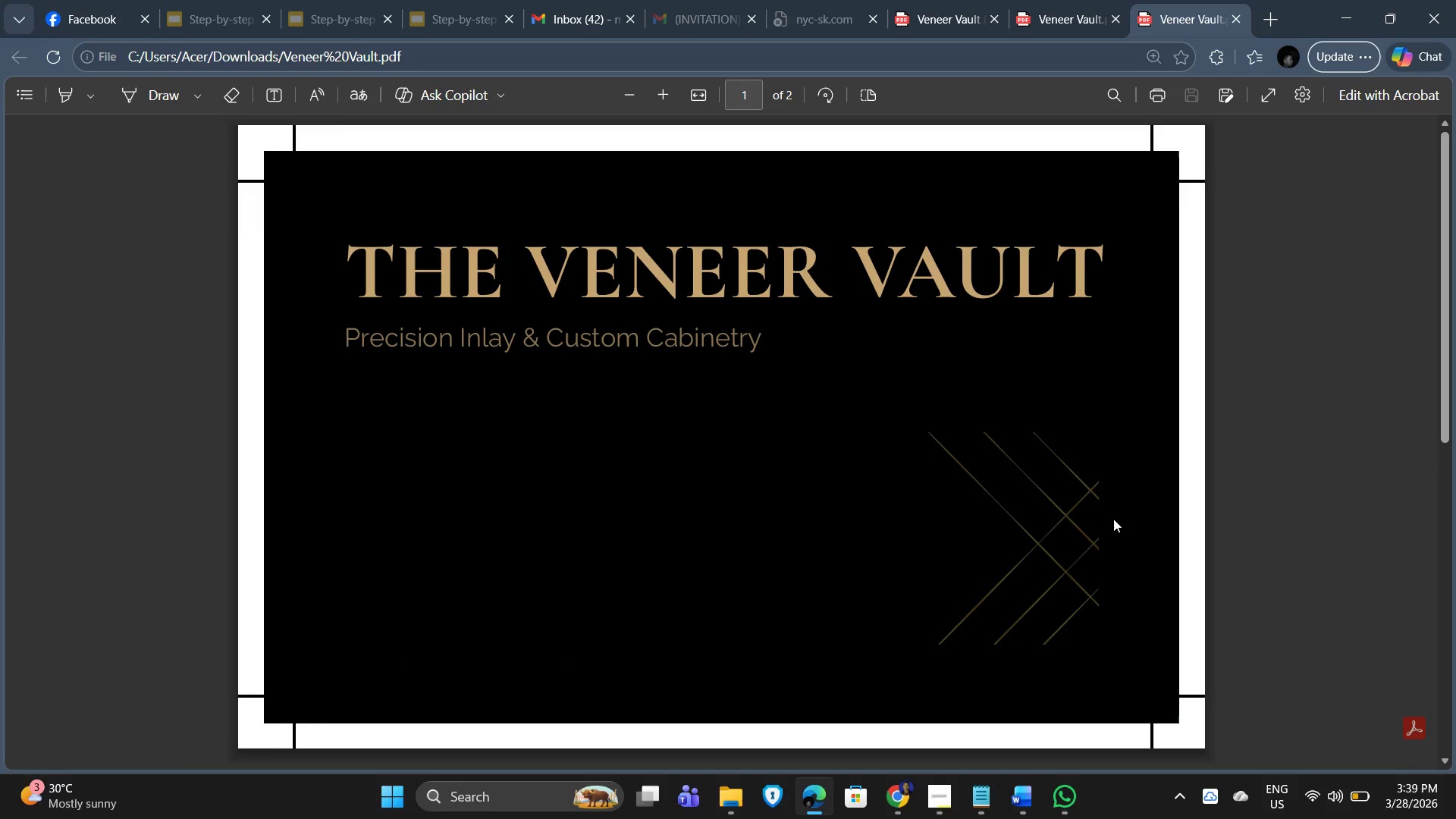 
hold_key(key=ControlLeft, duration=1.5)
scroll: coordinate [1117, 518], scroll_direction: down, amount: 5.0
 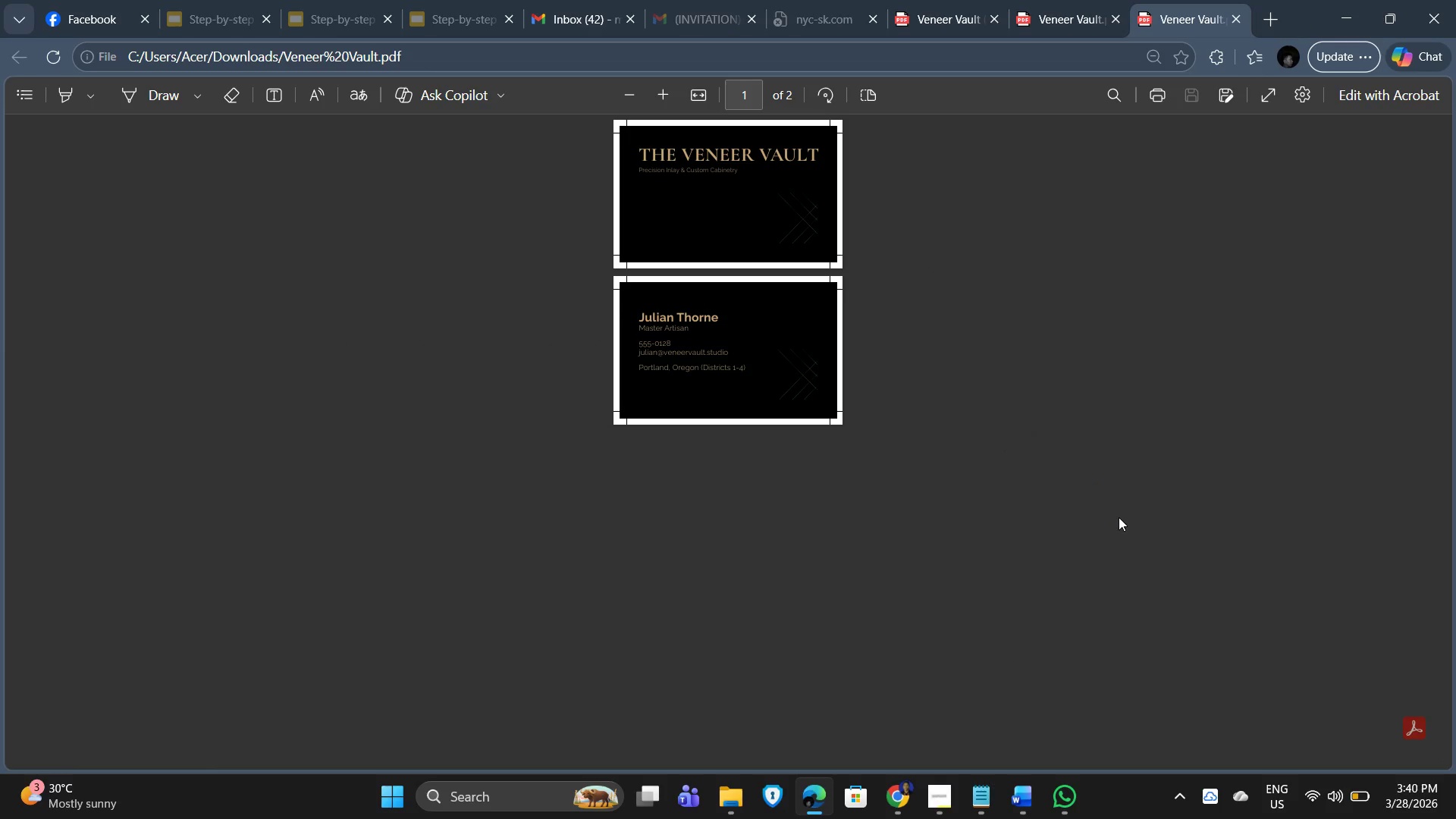 
hold_key(key=ControlLeft, duration=1.49)
scroll: coordinate [1122, 517], scroll_direction: up, amount: 4.0
 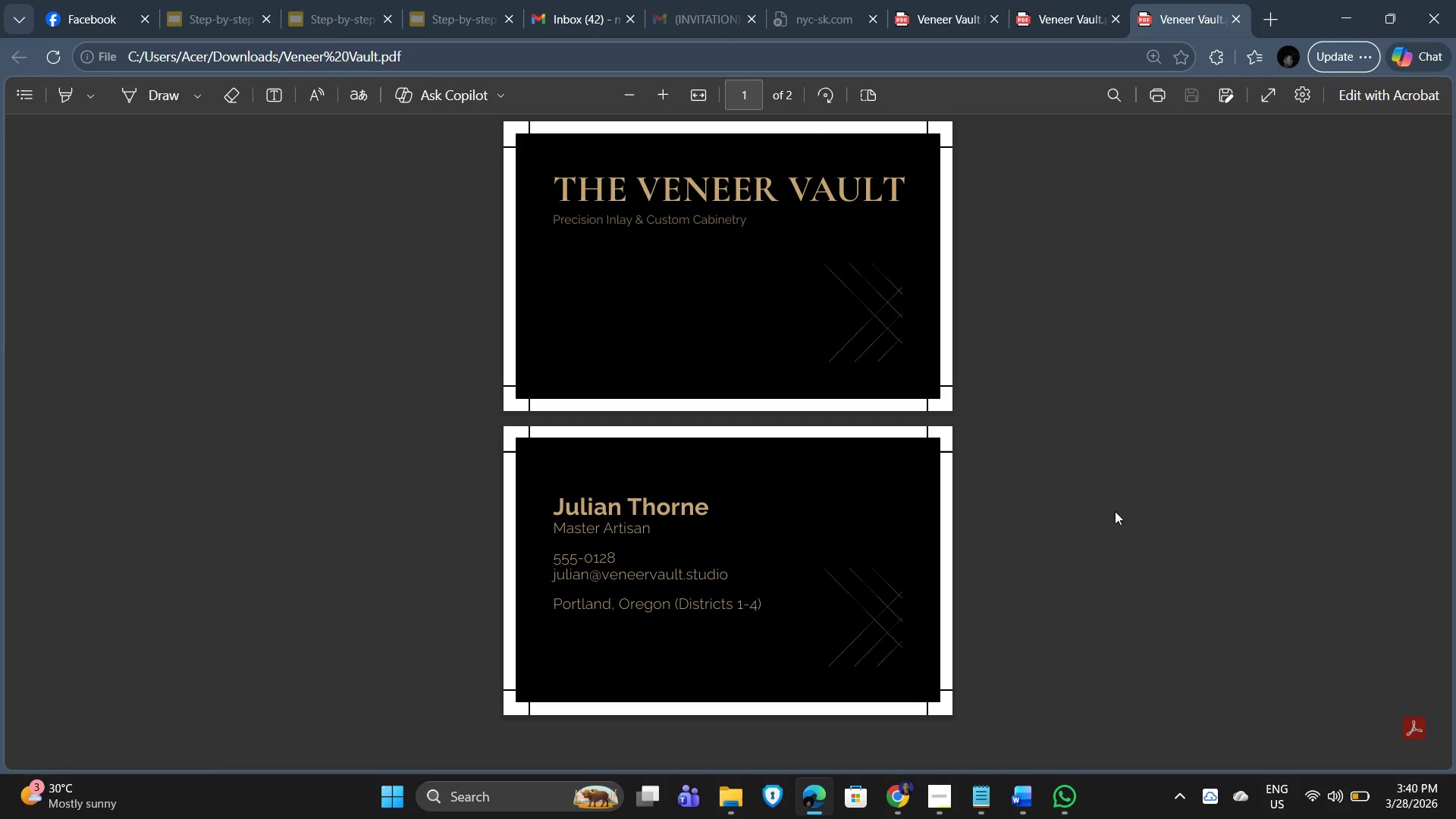 
scroll: coordinate [1034, 497], scroll_direction: down, amount: 3.0
 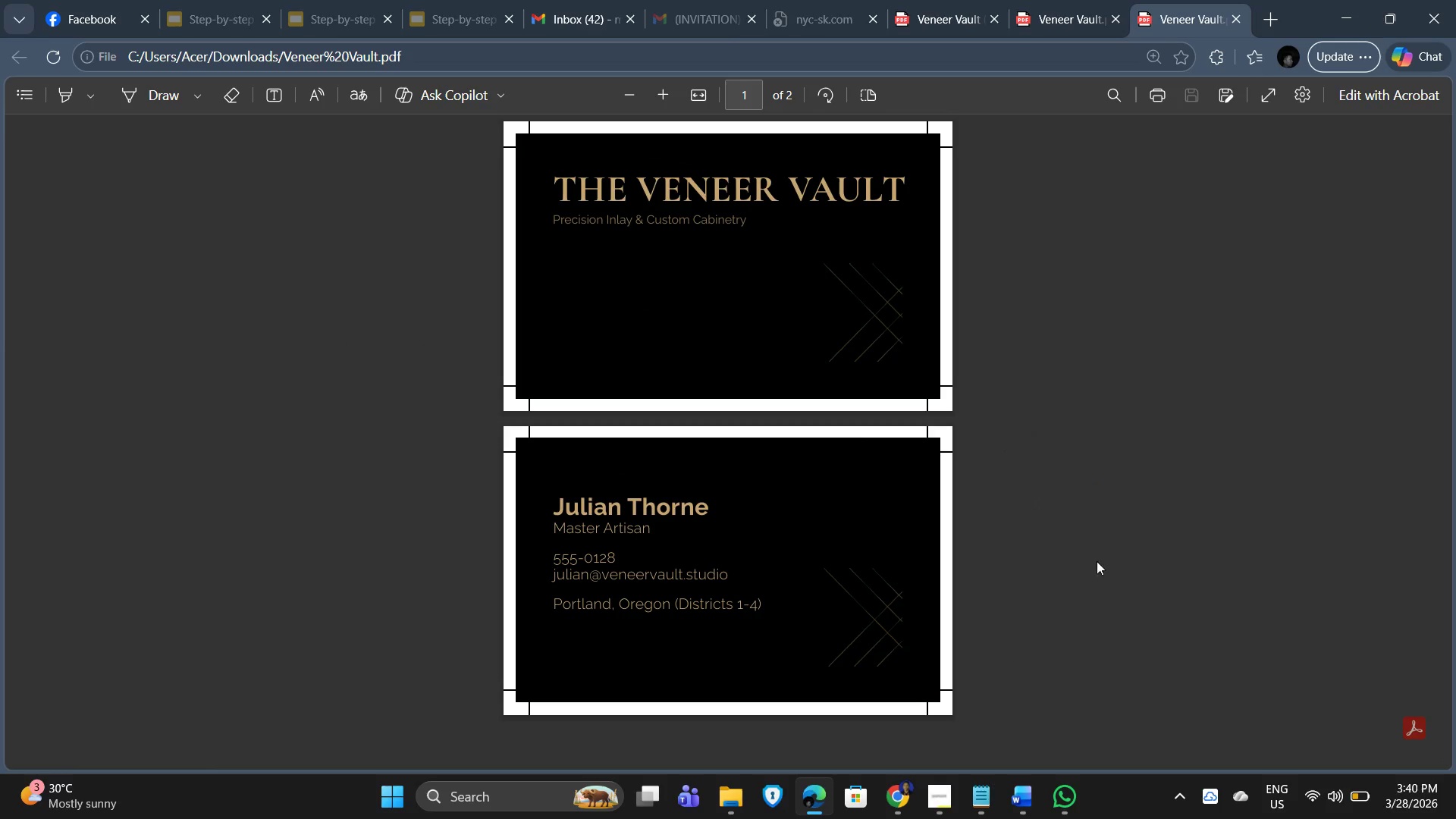 
key(Control+ControlLeft)
 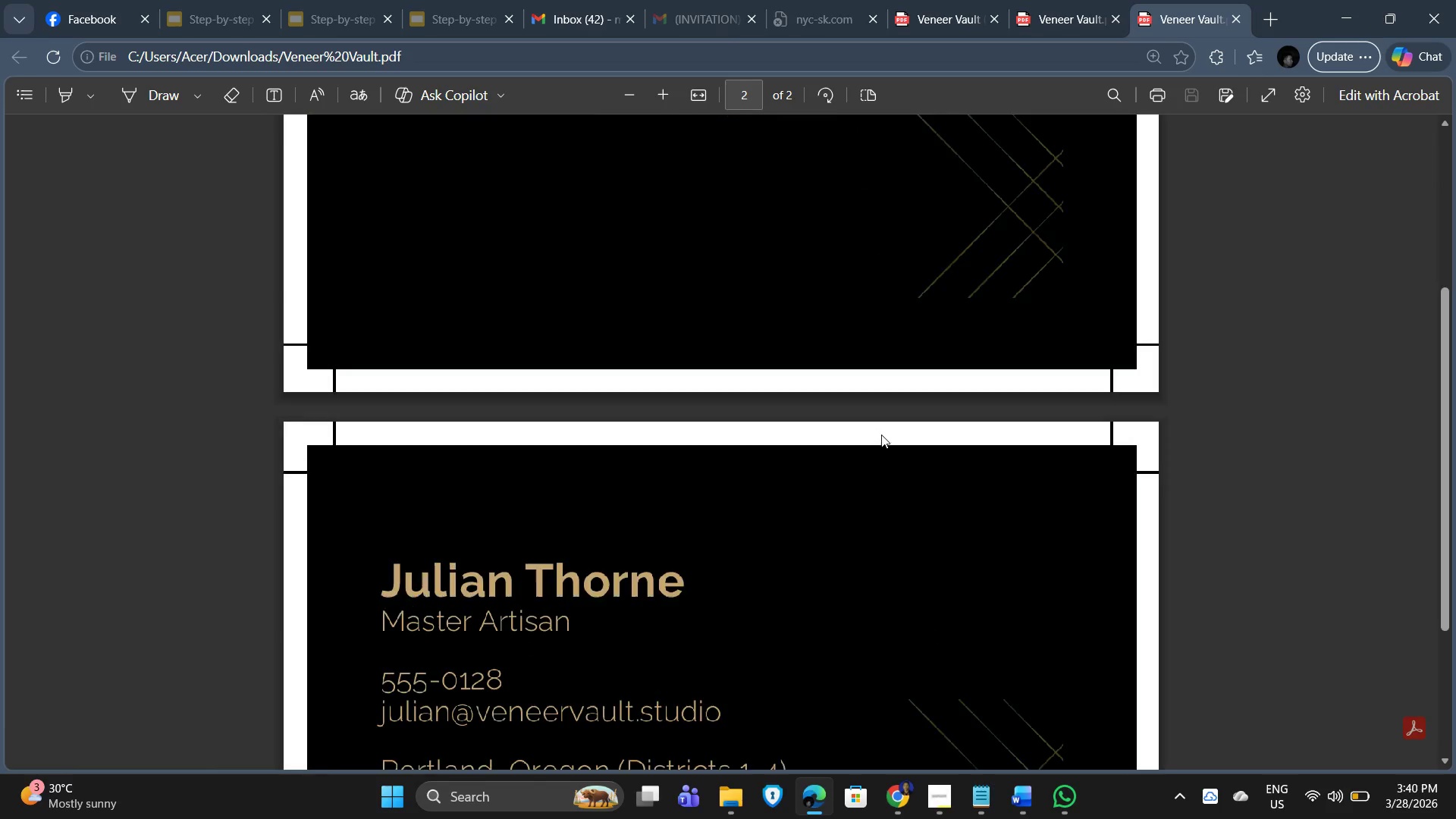 
scroll: coordinate [963, 507], scroll_direction: up, amount: 7.0
 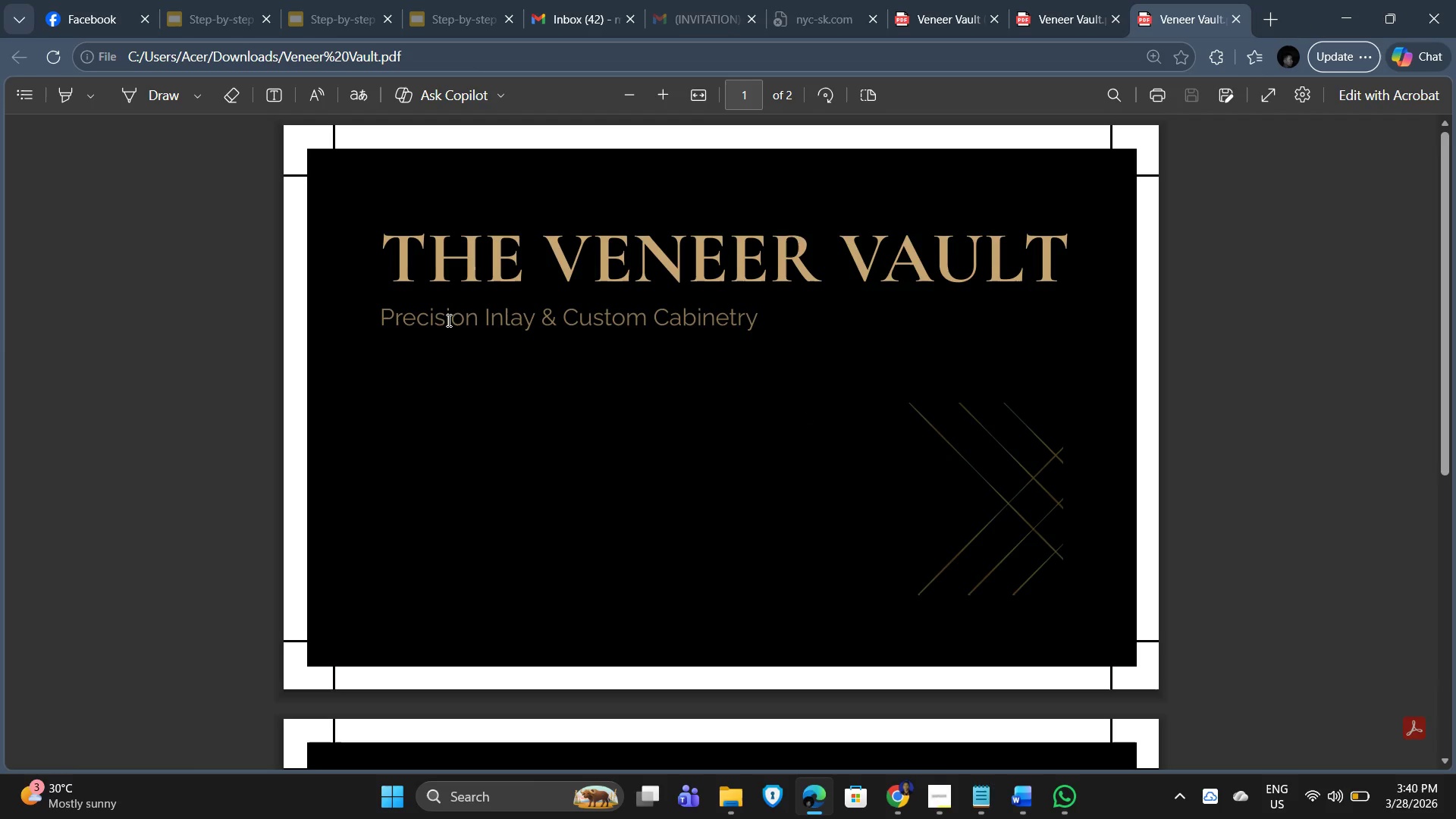 
scroll: coordinate [880, 479], scroll_direction: down, amount: 6.0
 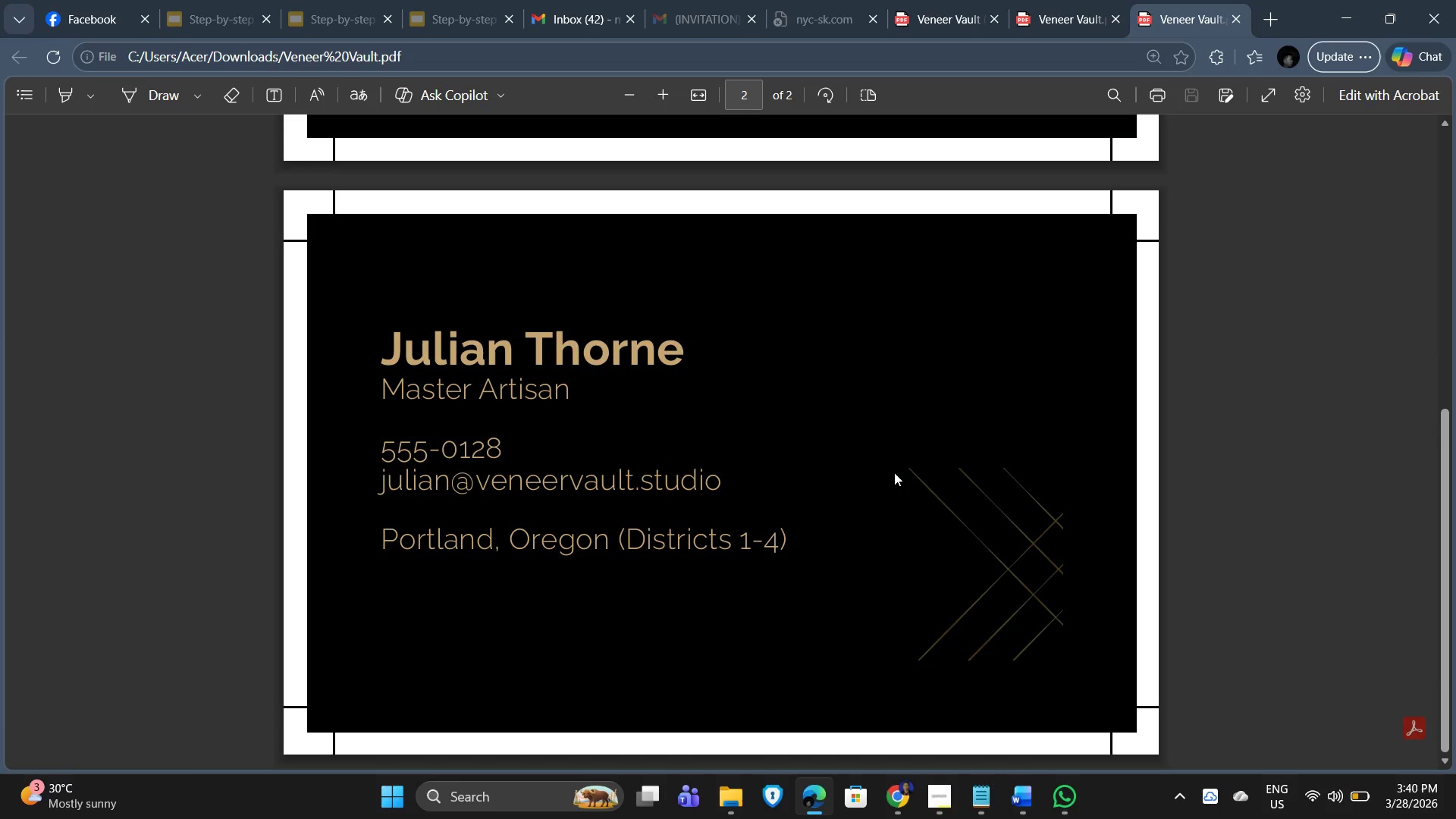 
wait(9.9)
 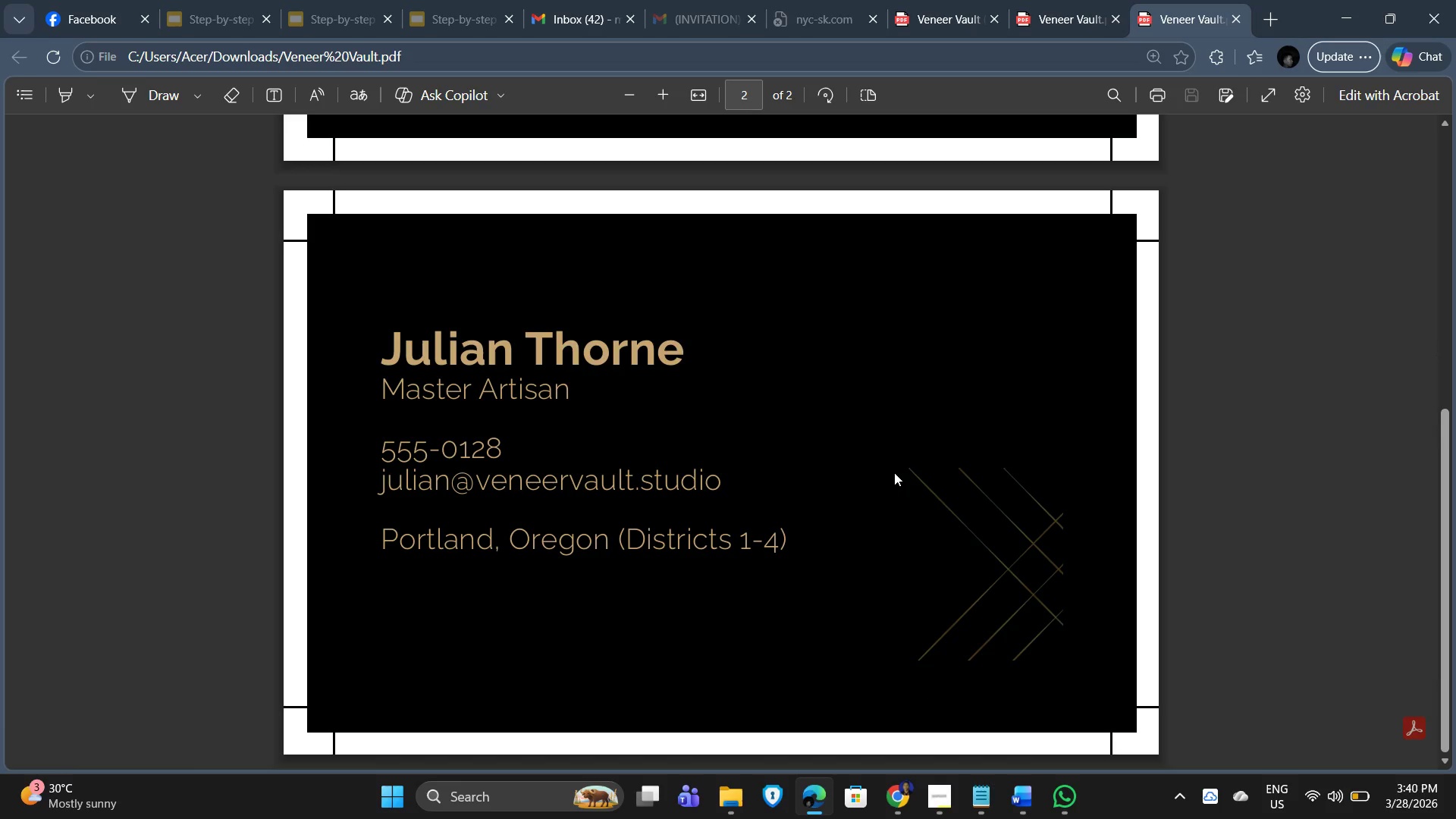 
scroll: coordinate [1210, 493], scroll_direction: up, amount: 9.0
 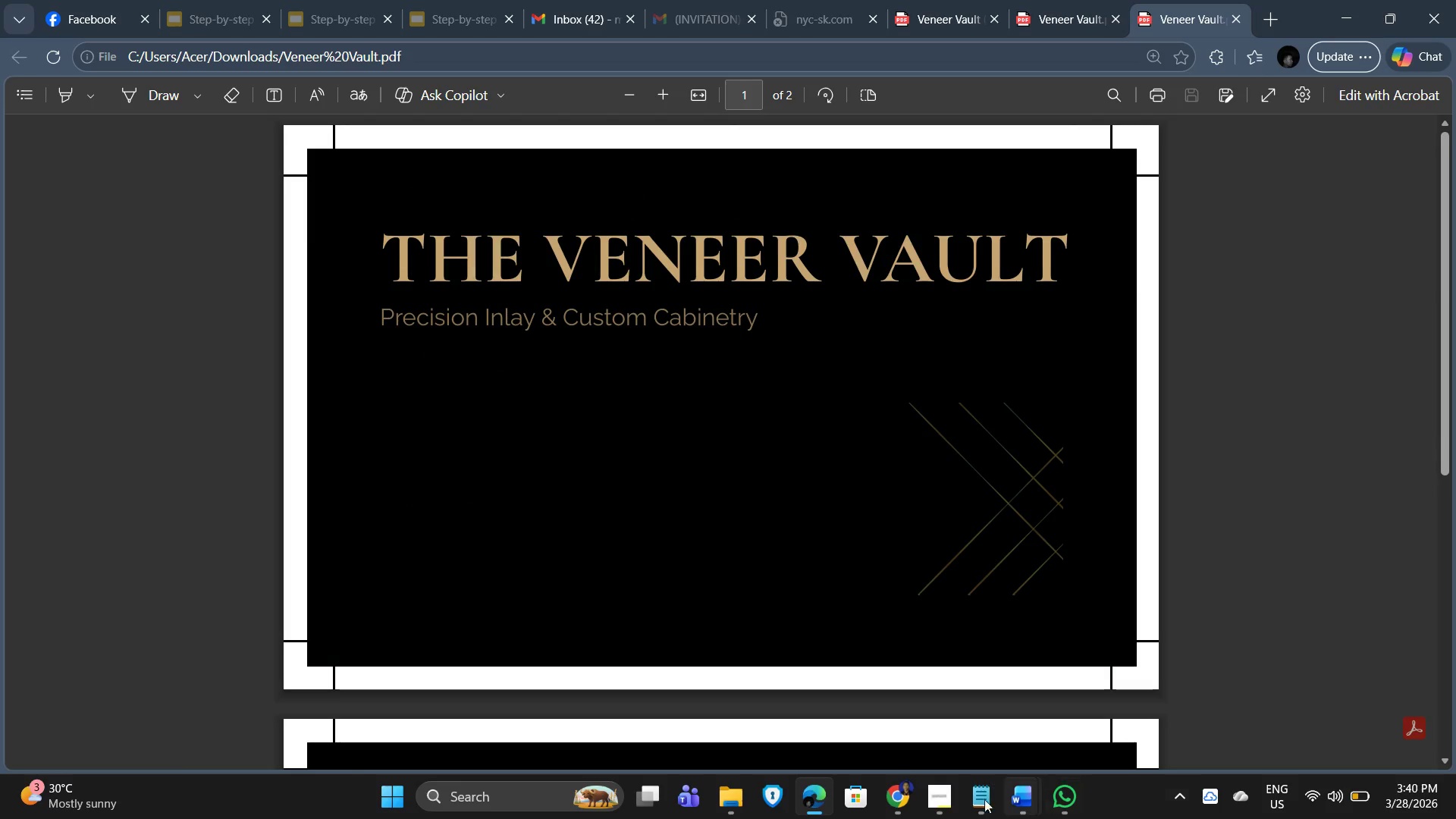 
left_click([942, 800])